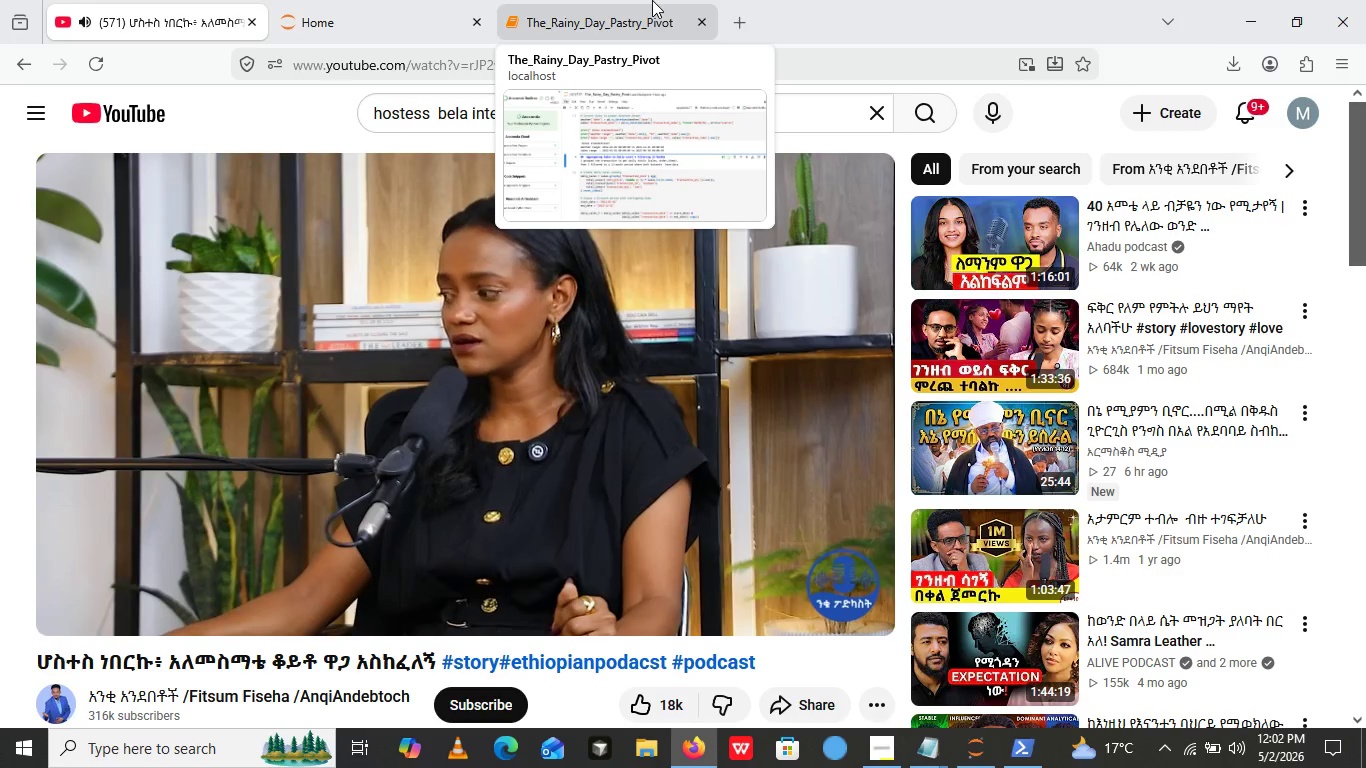 
wait(8.5)
 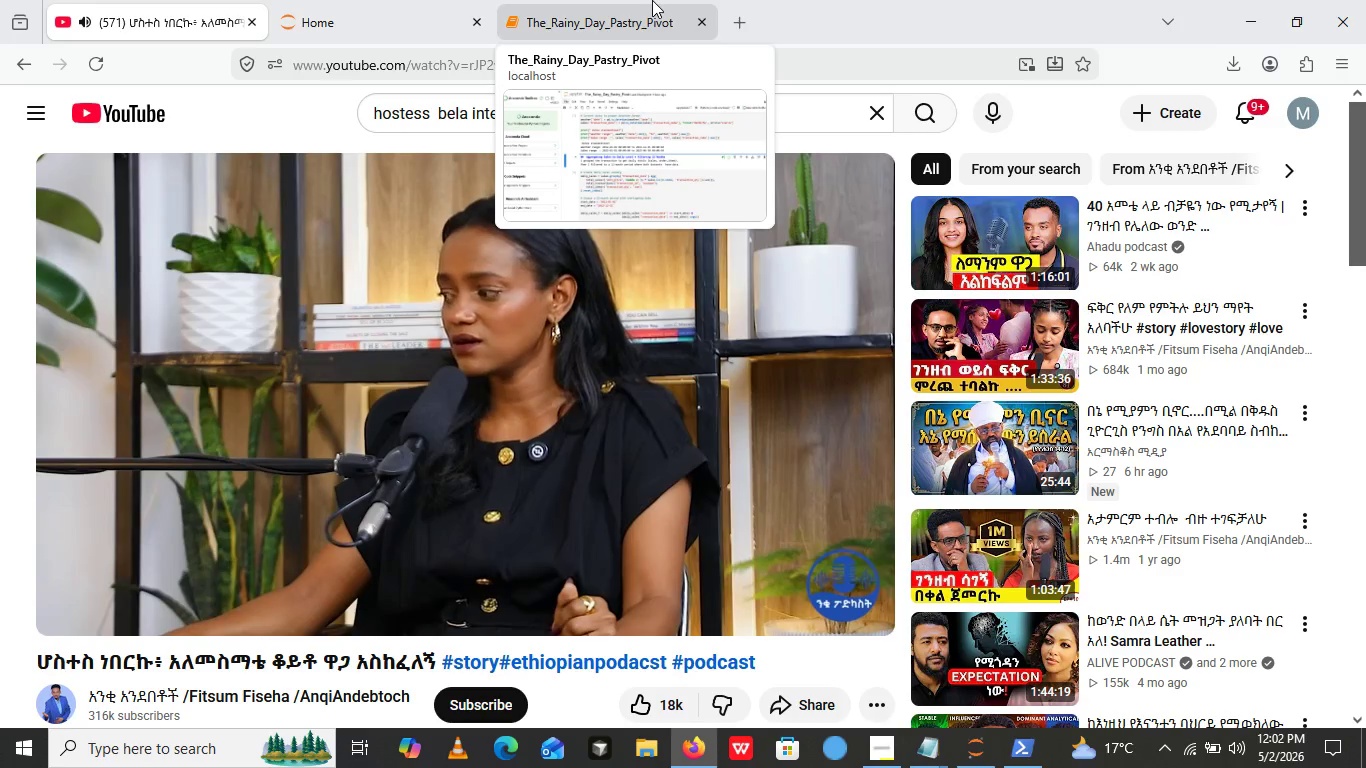 
left_click([623, 0])
 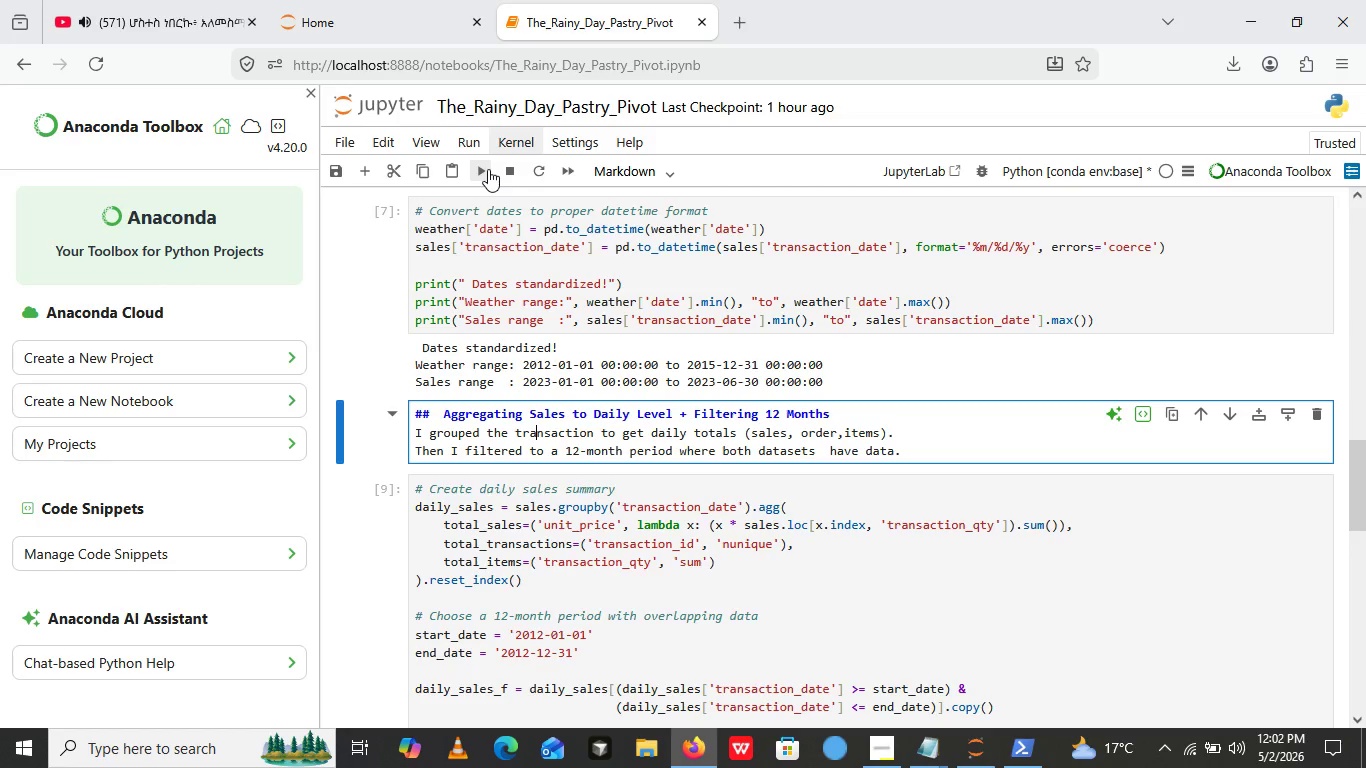 
left_click([488, 169])
 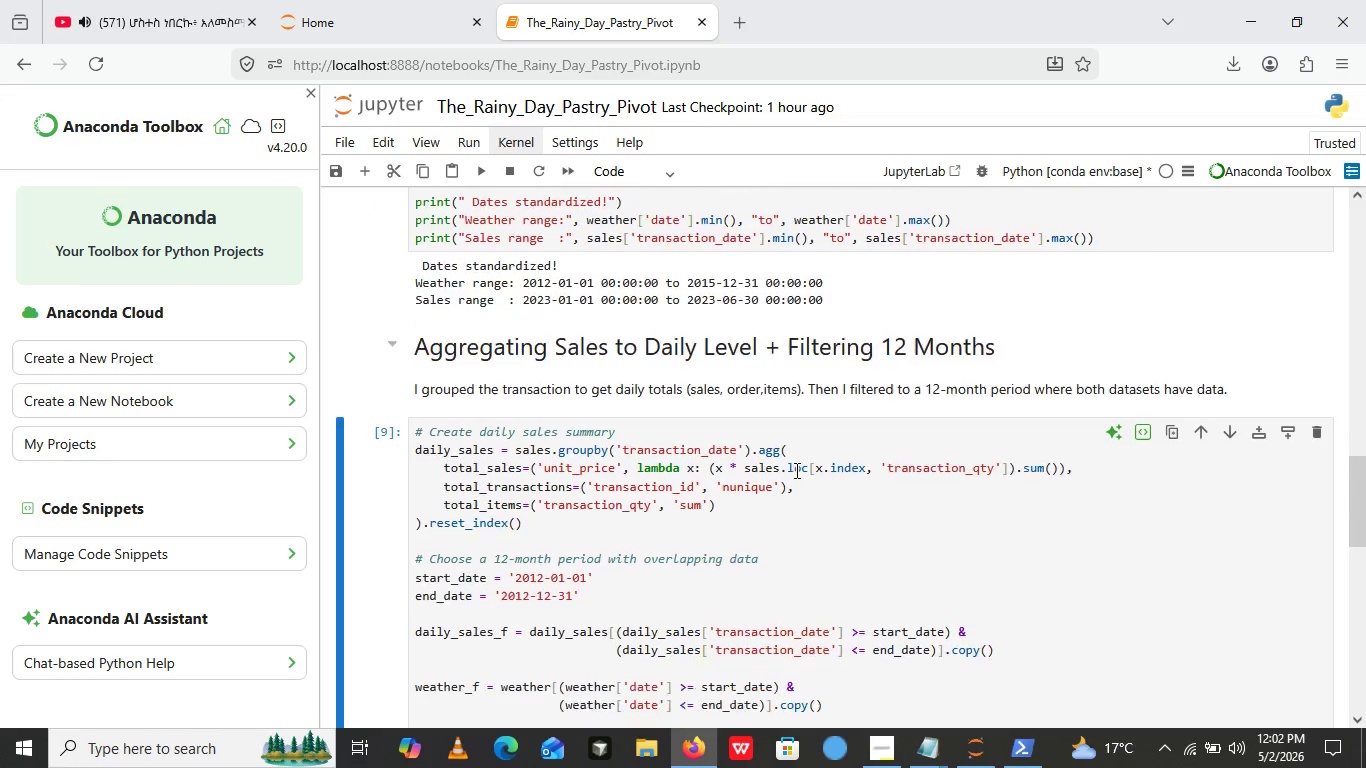 
scroll: coordinate [833, 631], scroll_direction: down, amount: 13.0
 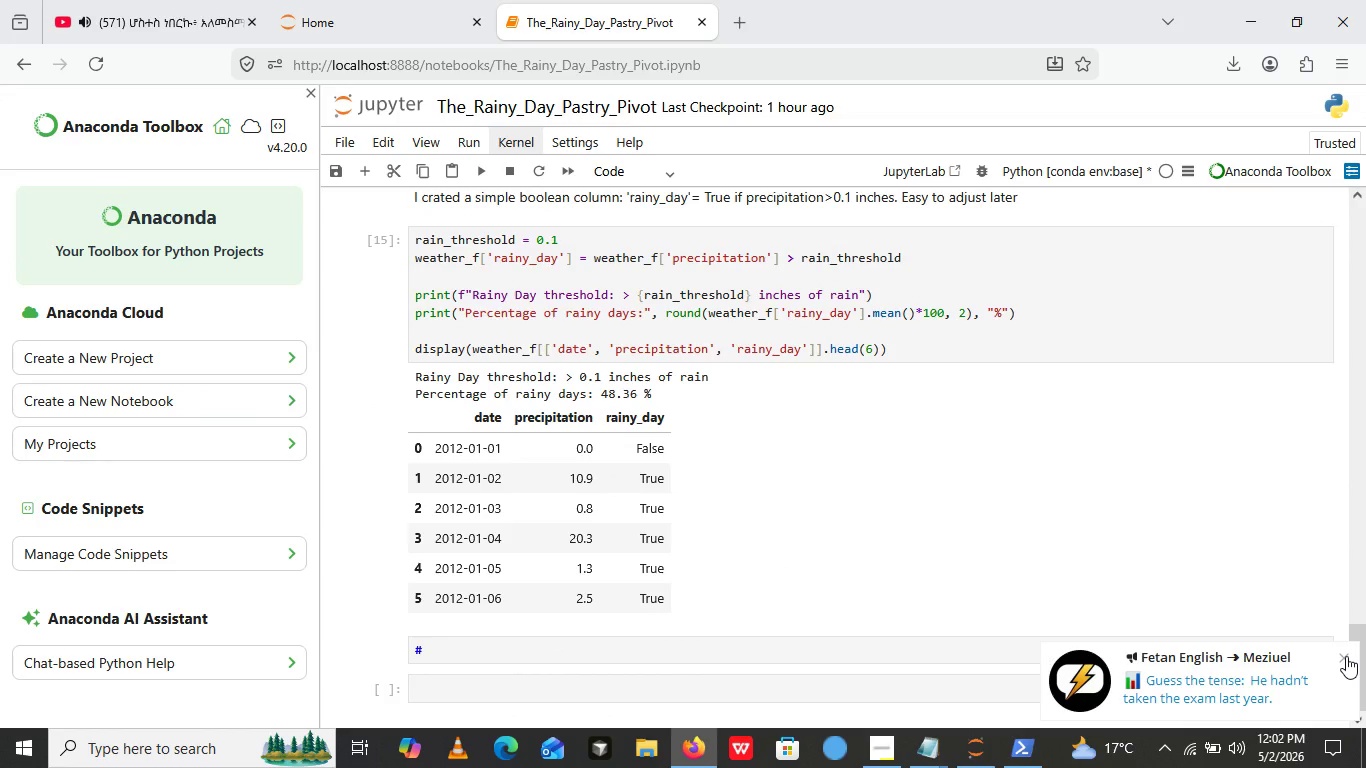 
left_click([1346, 656])
 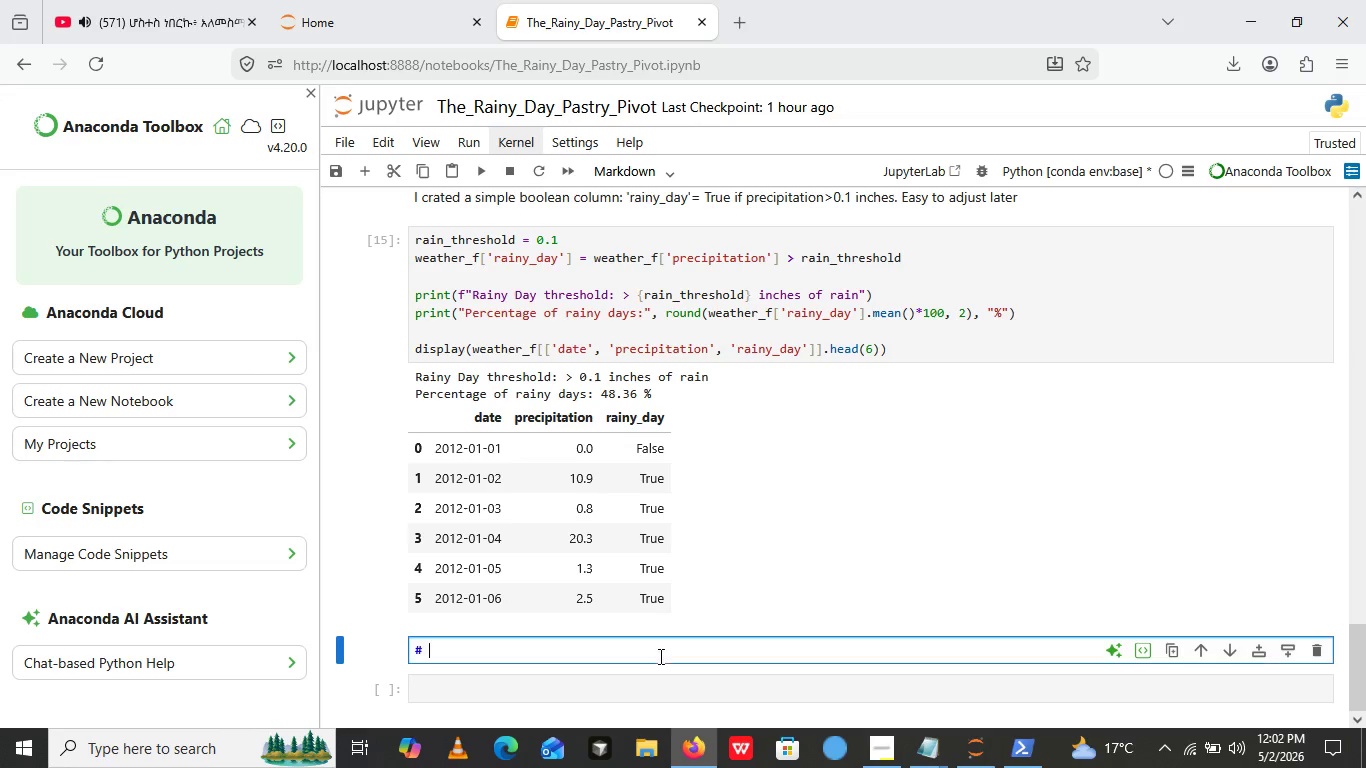 
double_click([659, 656])
 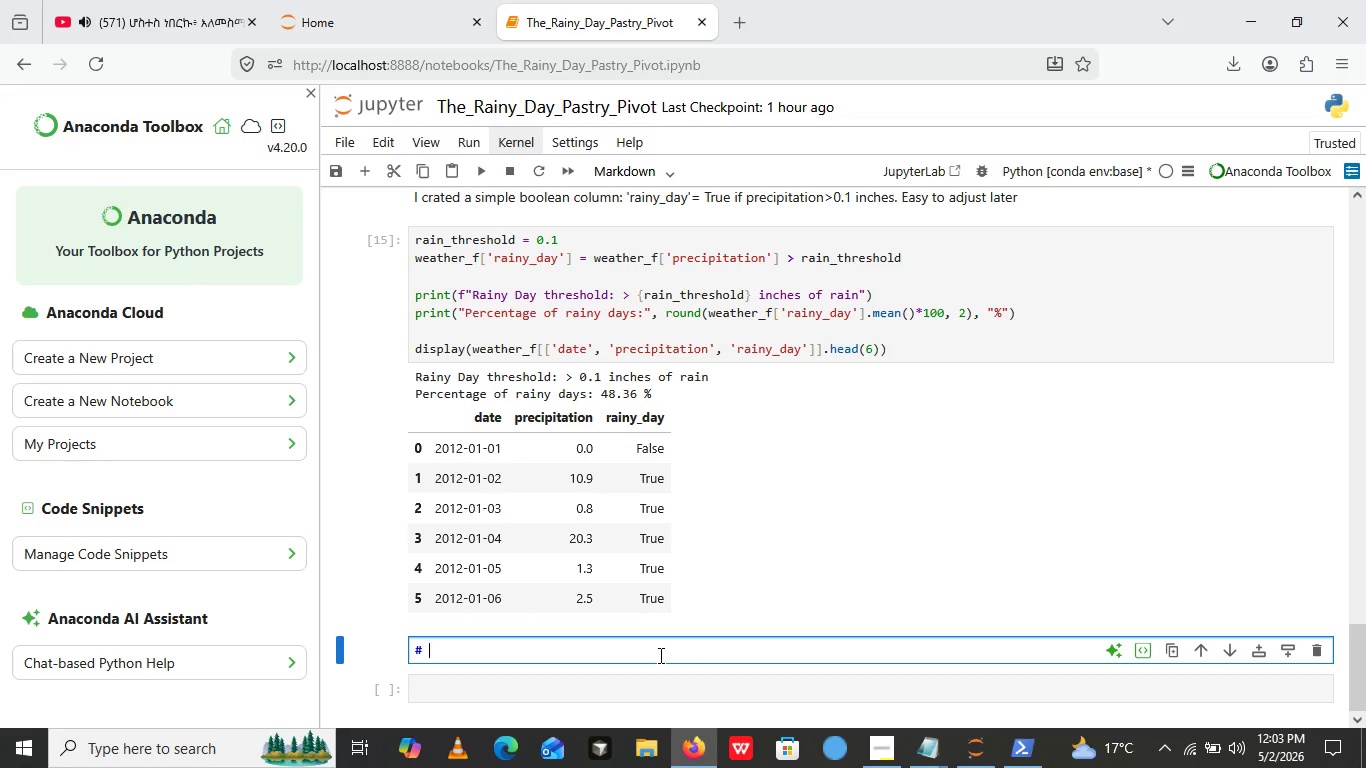 
wait(72.89)
 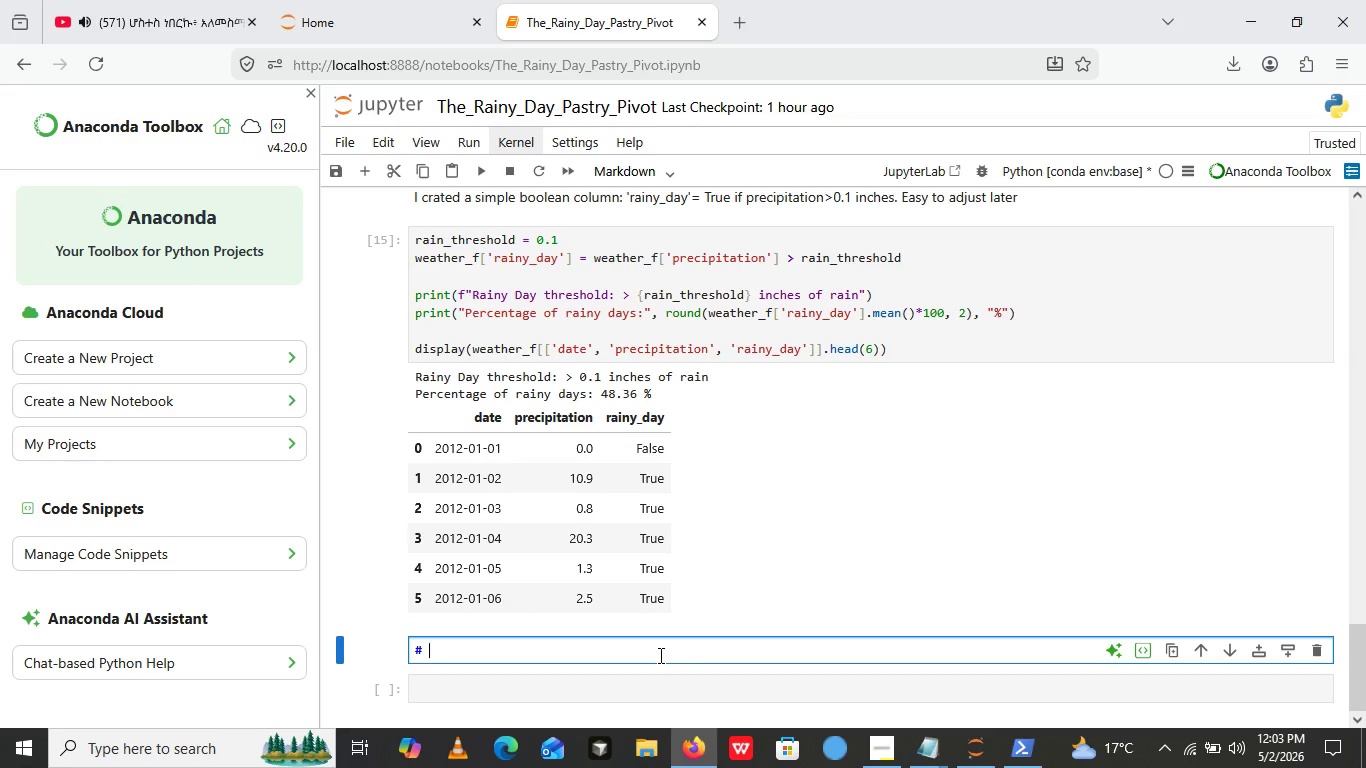 
left_click([853, 755])
 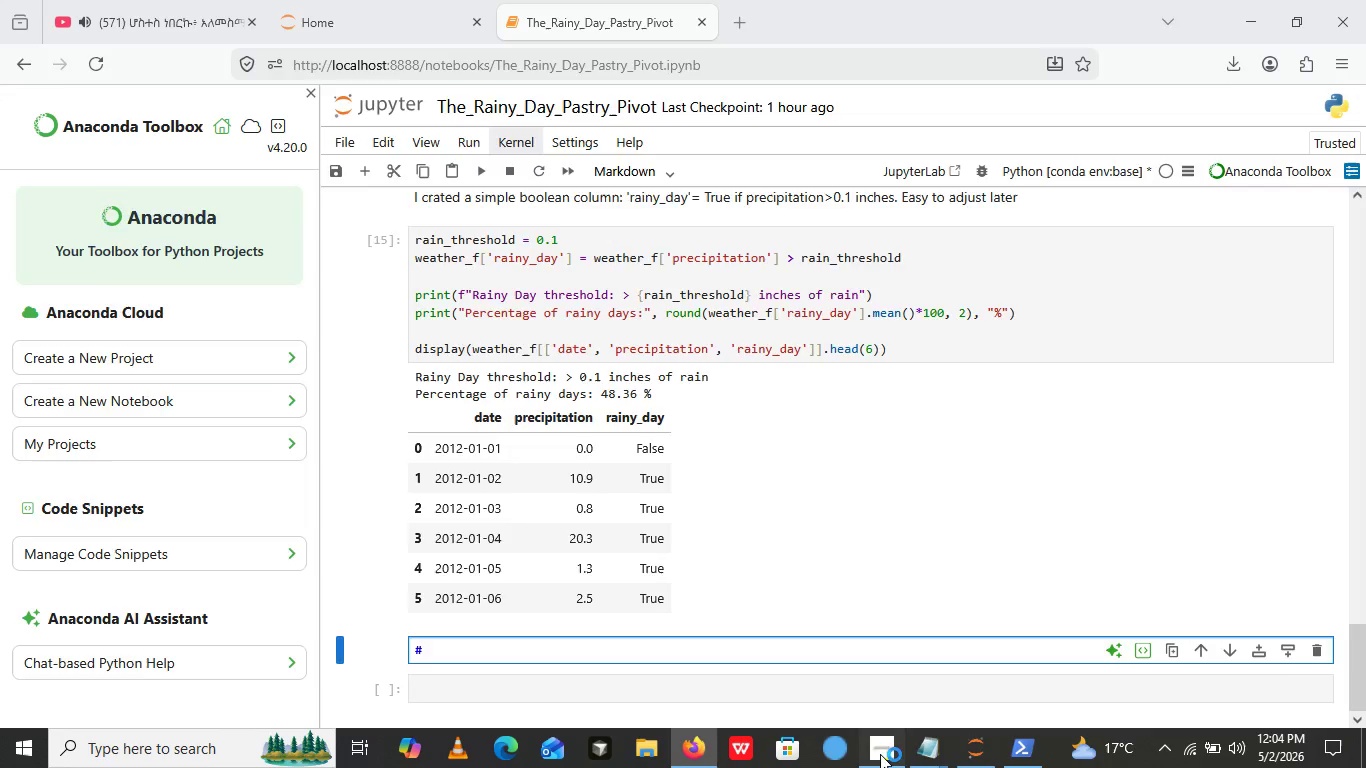 
left_click([880, 754])